 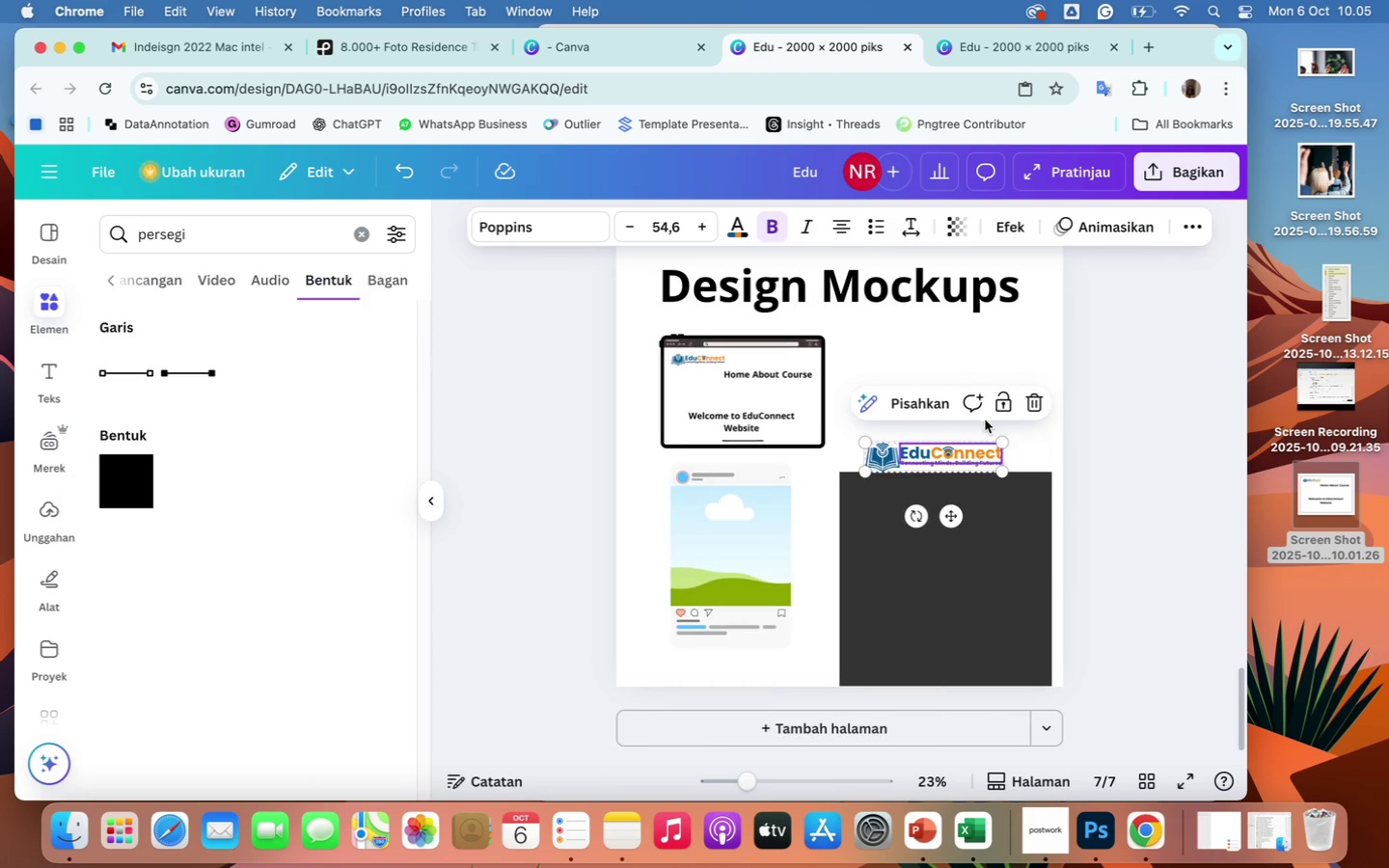 
left_click([976, 529])
 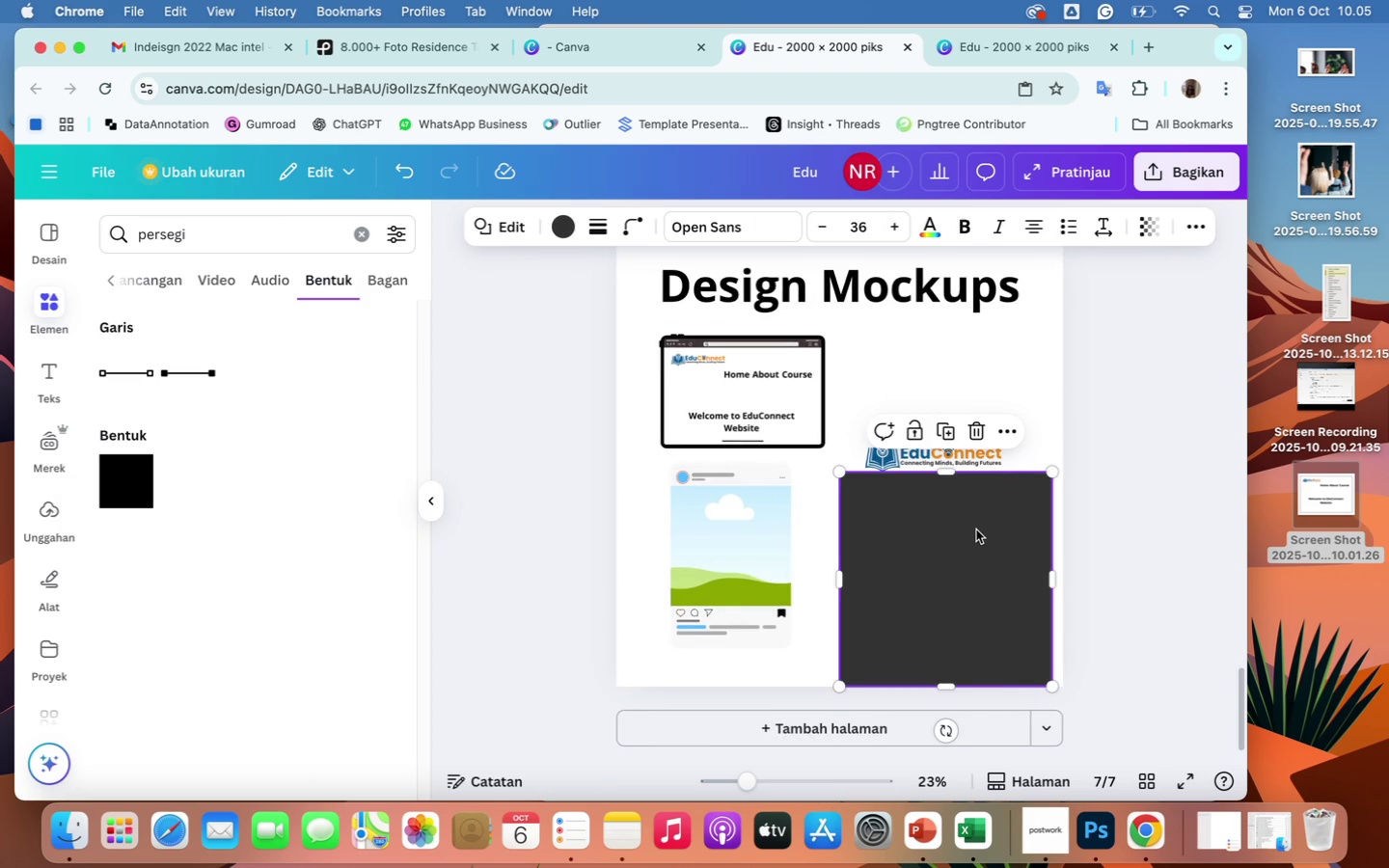 
right_click([976, 529])
 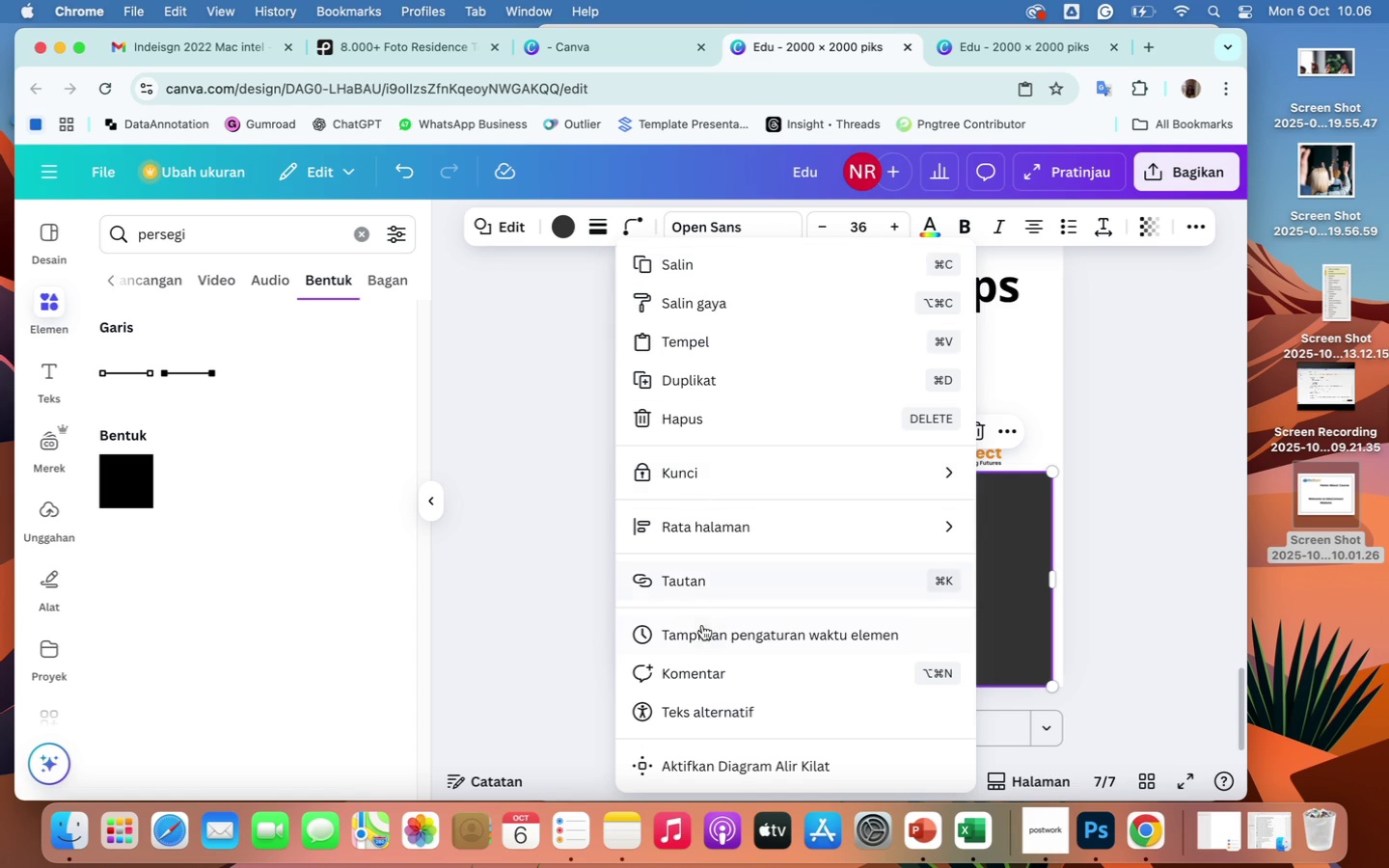 
left_click([525, 672])
 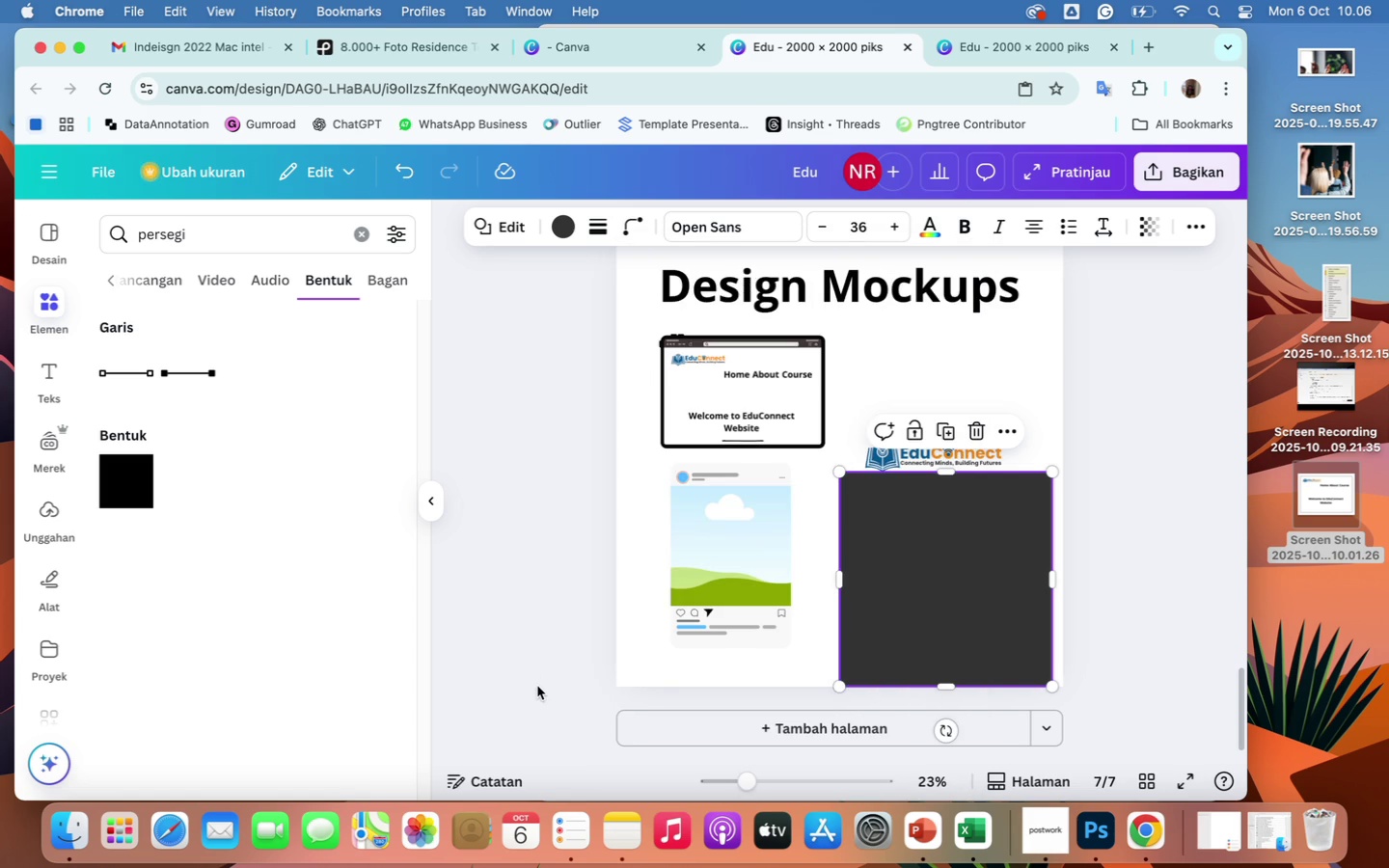 
left_click([537, 686])
 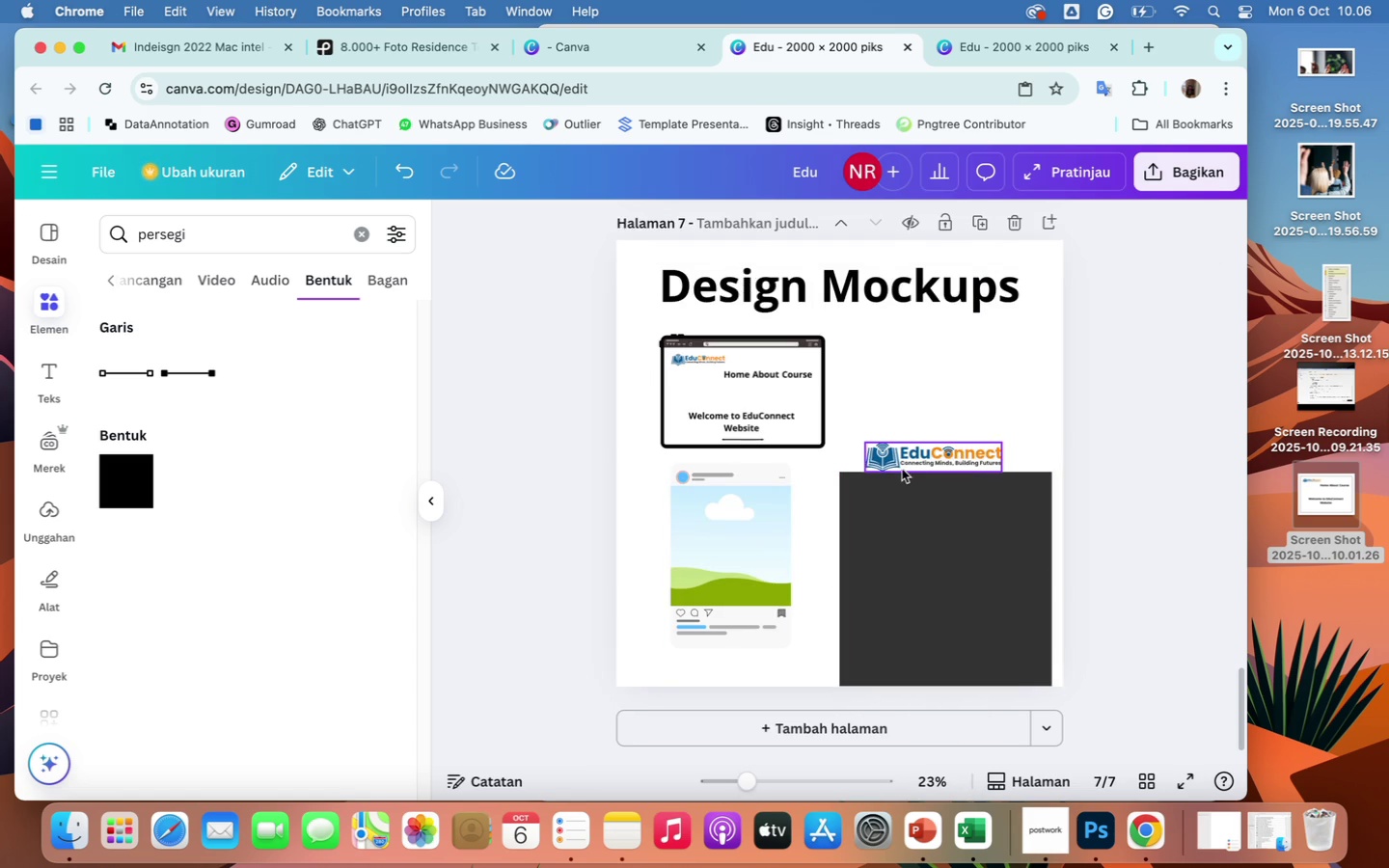 
left_click([917, 465])
 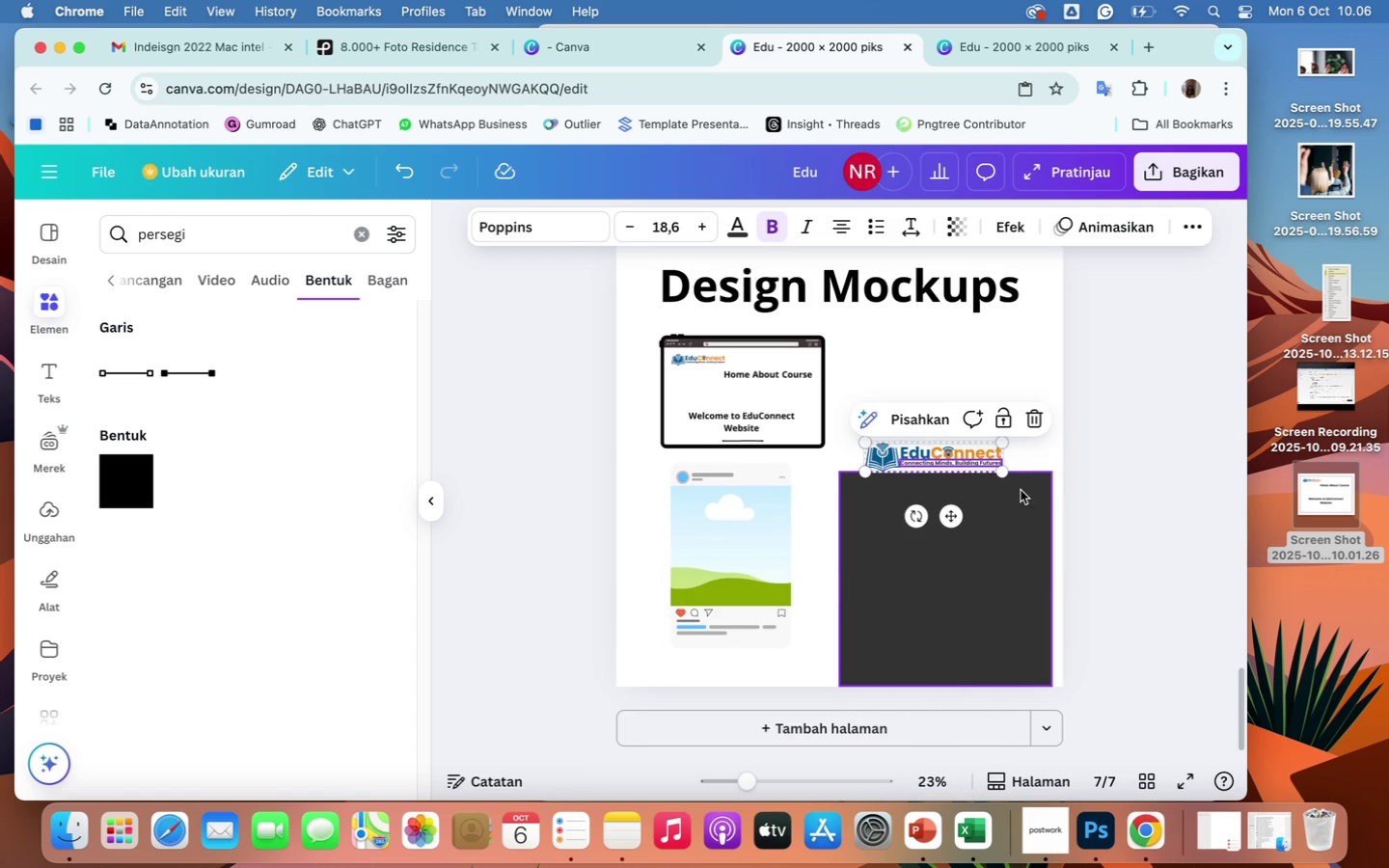 
left_click([1021, 490])
 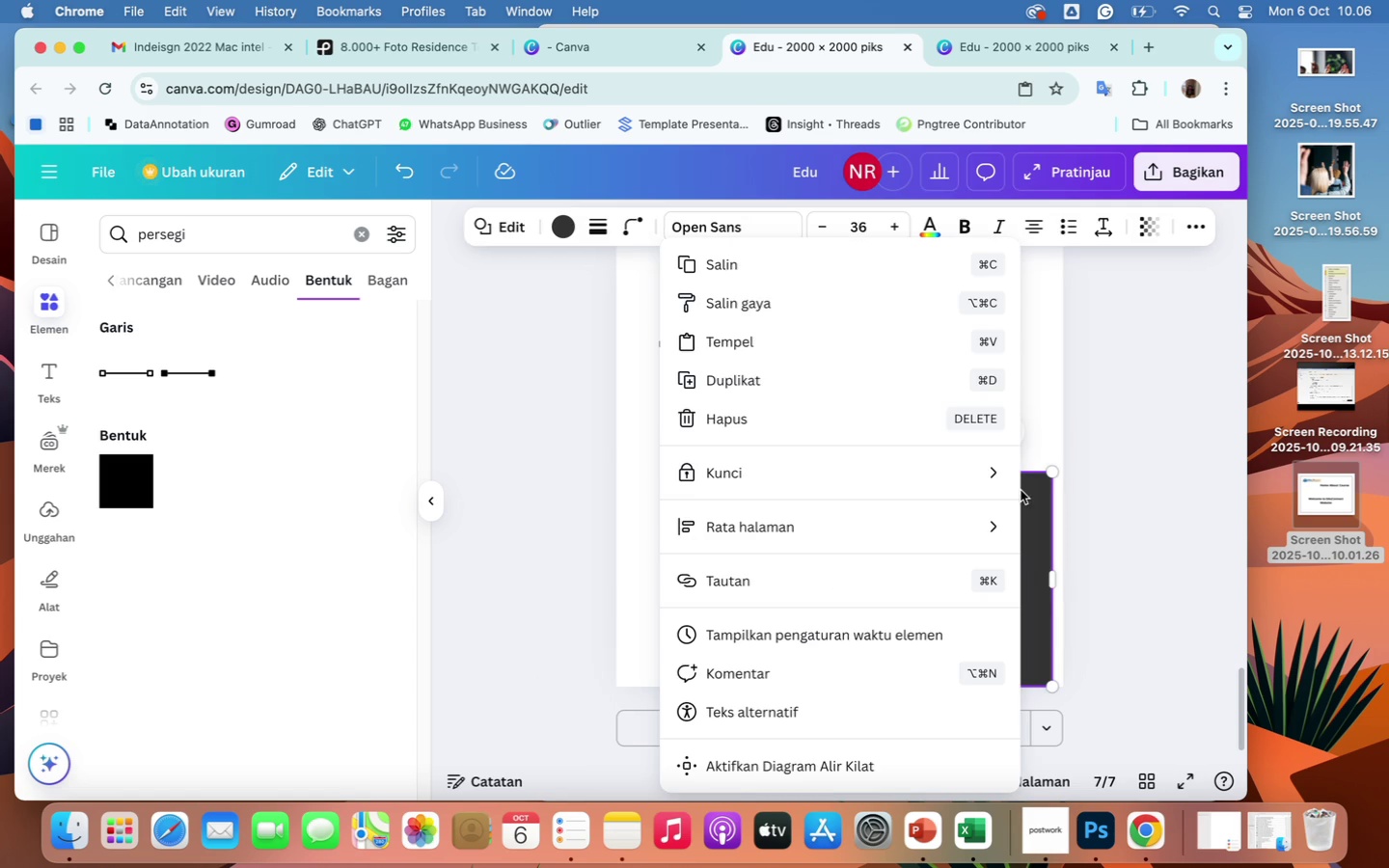 
right_click([1021, 490])
 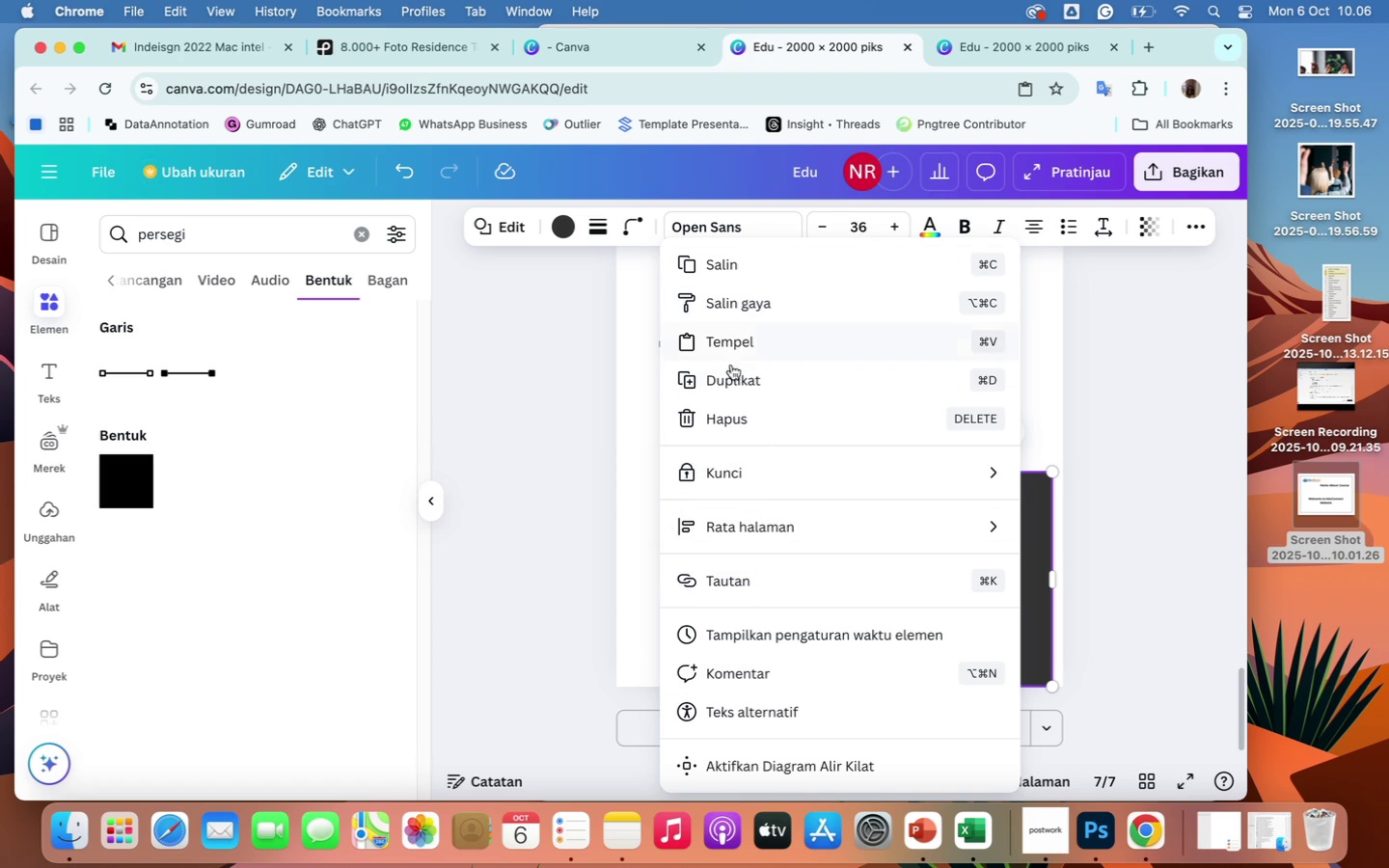 
scroll: coordinate [742, 614], scroll_direction: down, amount: 1.0
 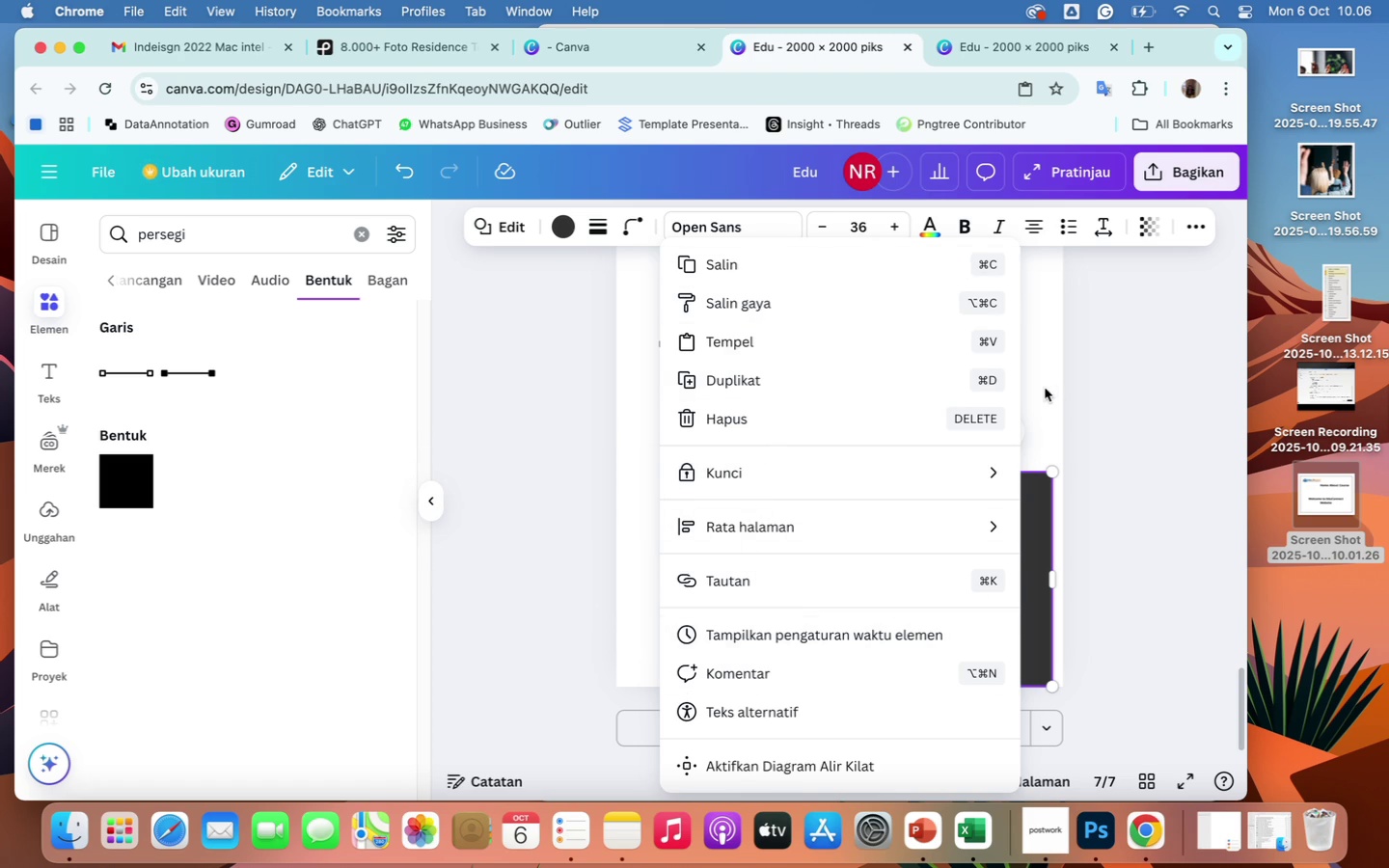 
left_click([1045, 388])
 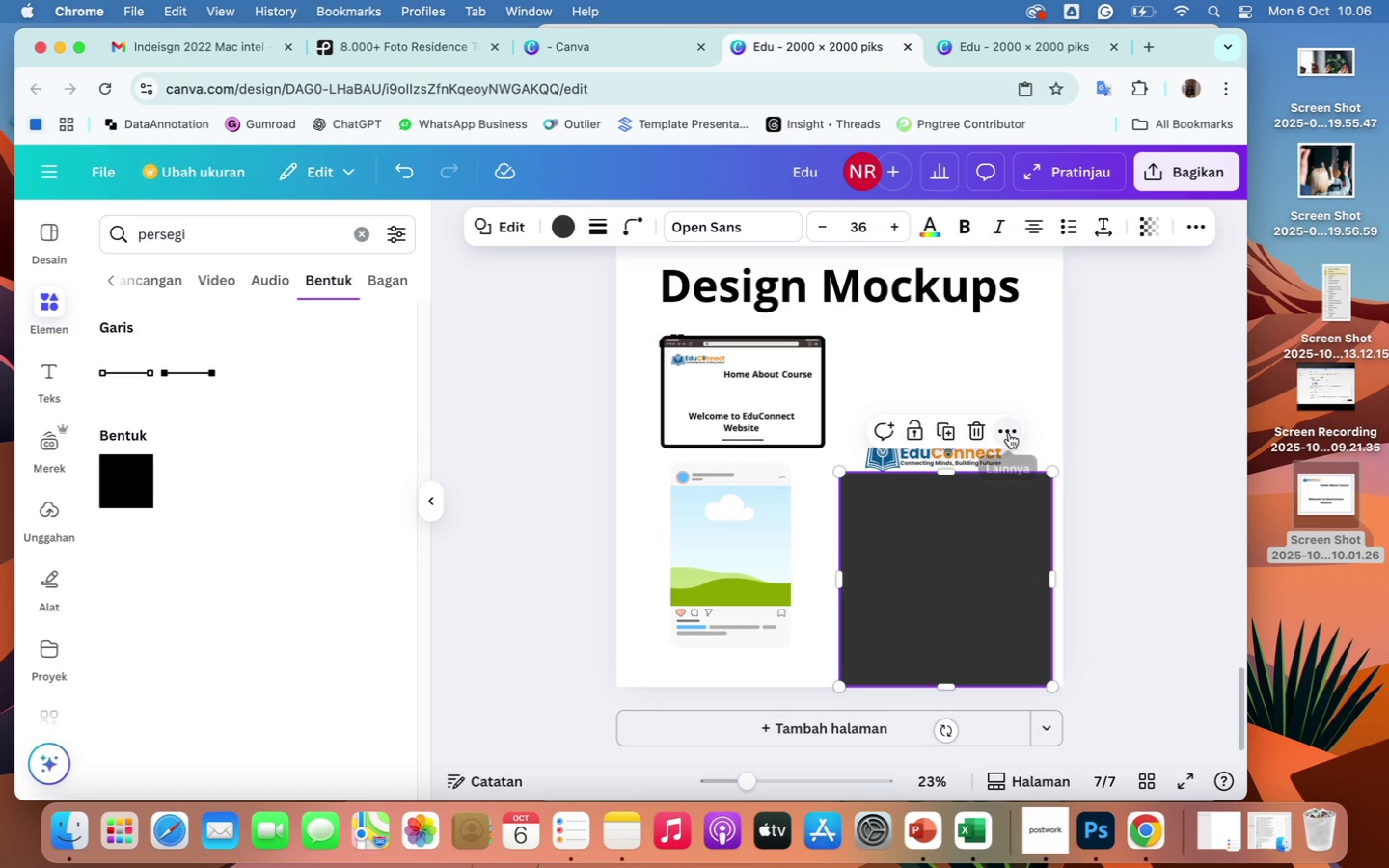 
left_click([1009, 433])
 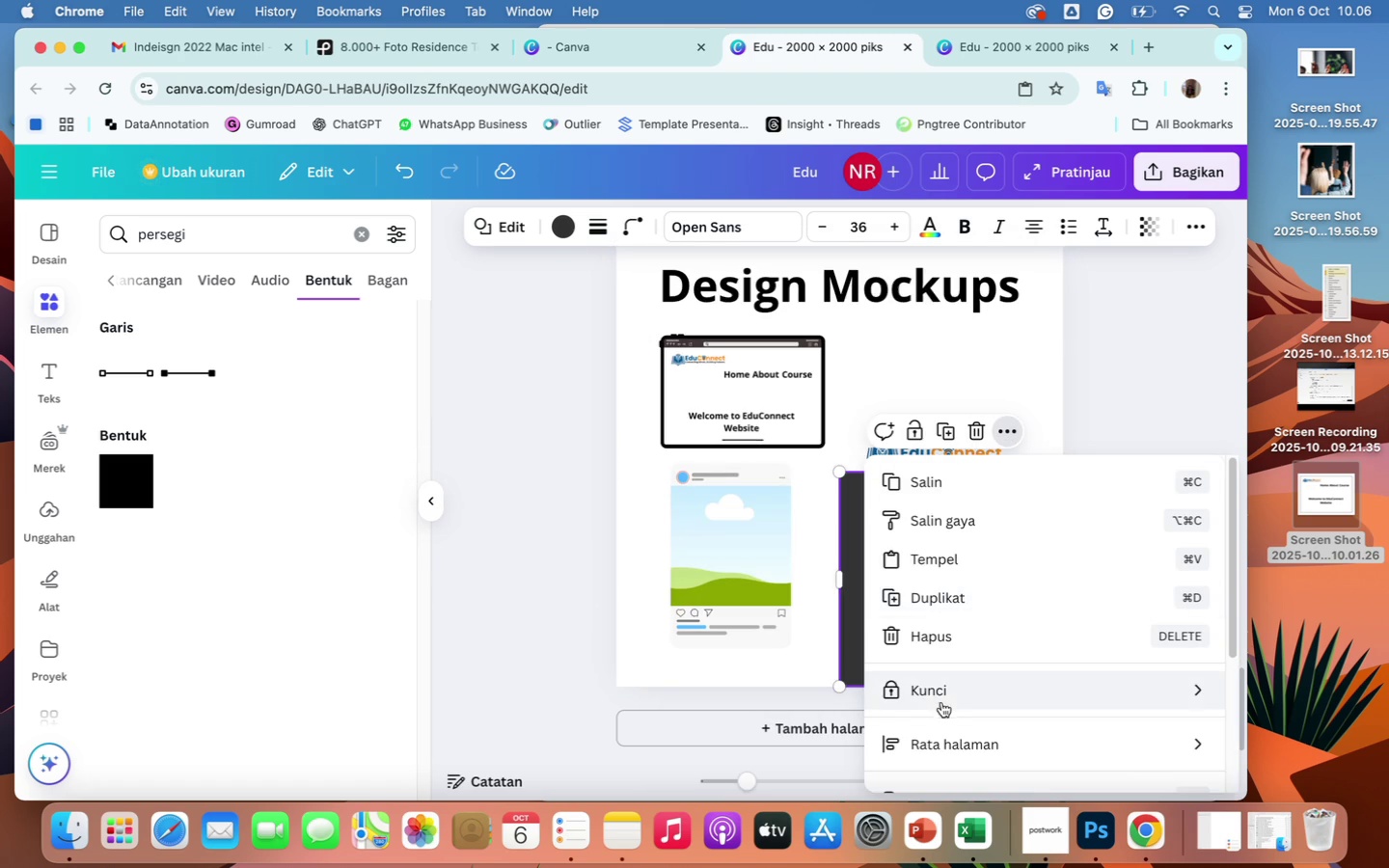 
scroll: coordinate [958, 719], scroll_direction: down, amount: 33.0
 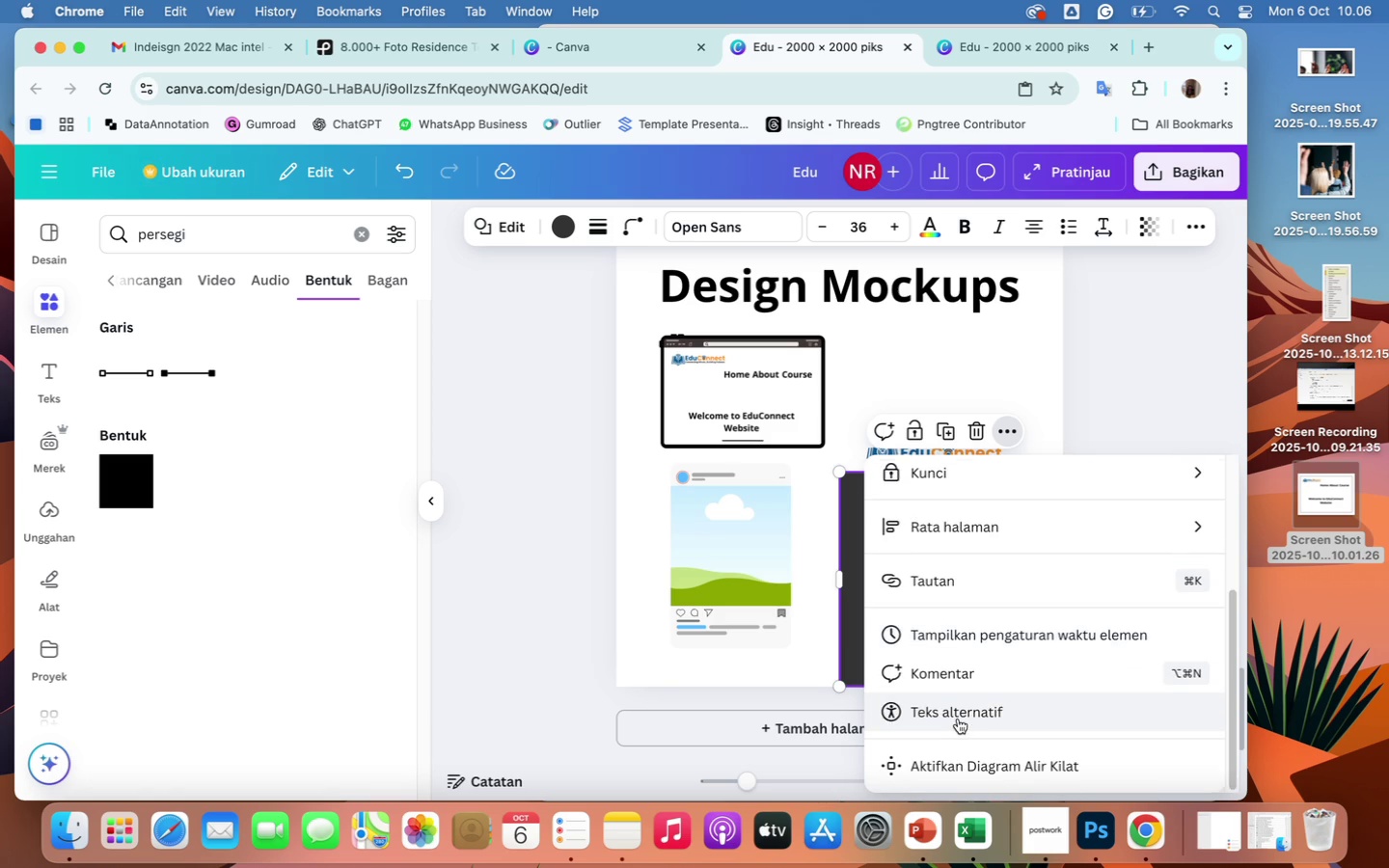 
scroll: coordinate [958, 719], scroll_direction: up, amount: 49.0
 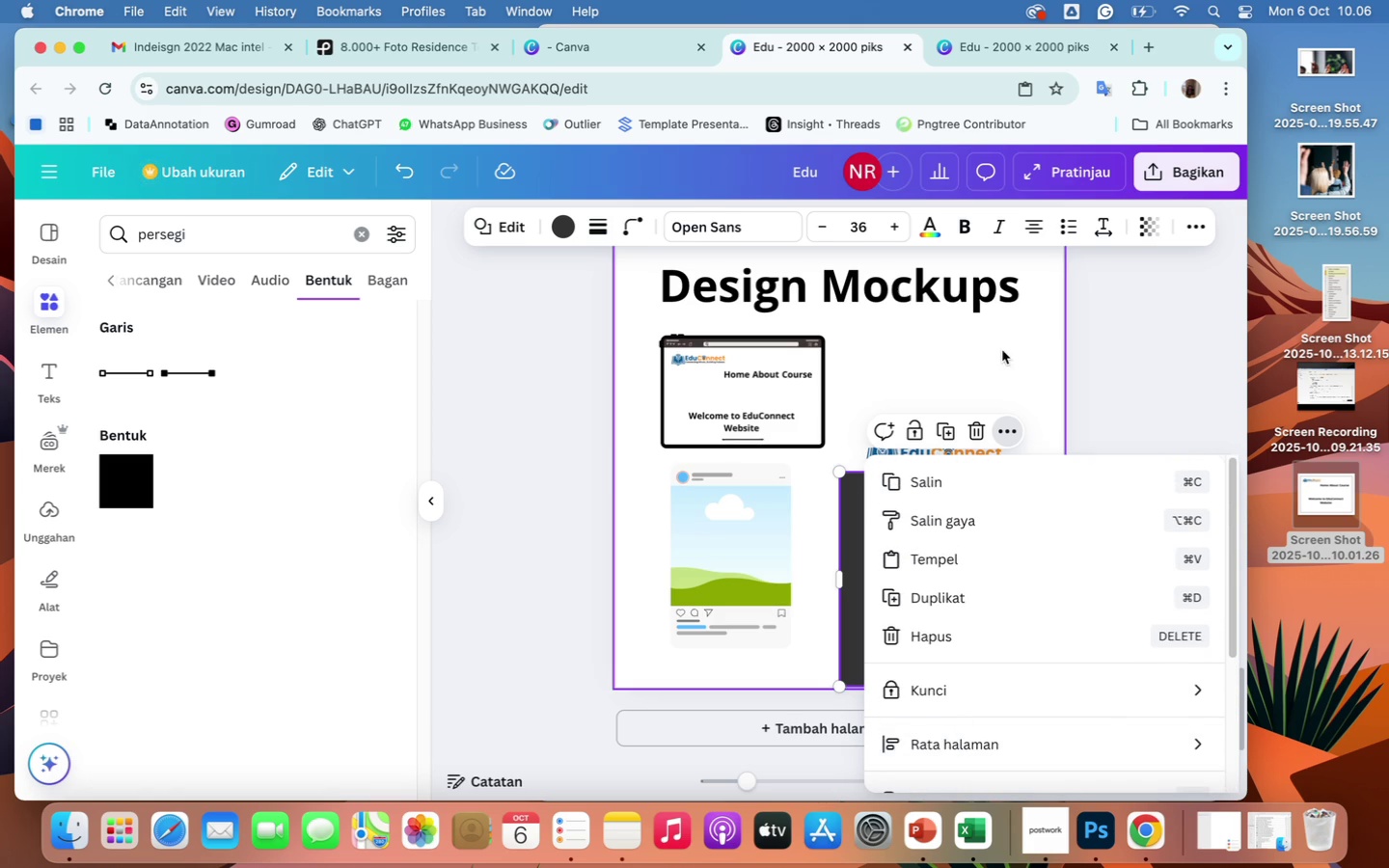 
left_click([1002, 350])
 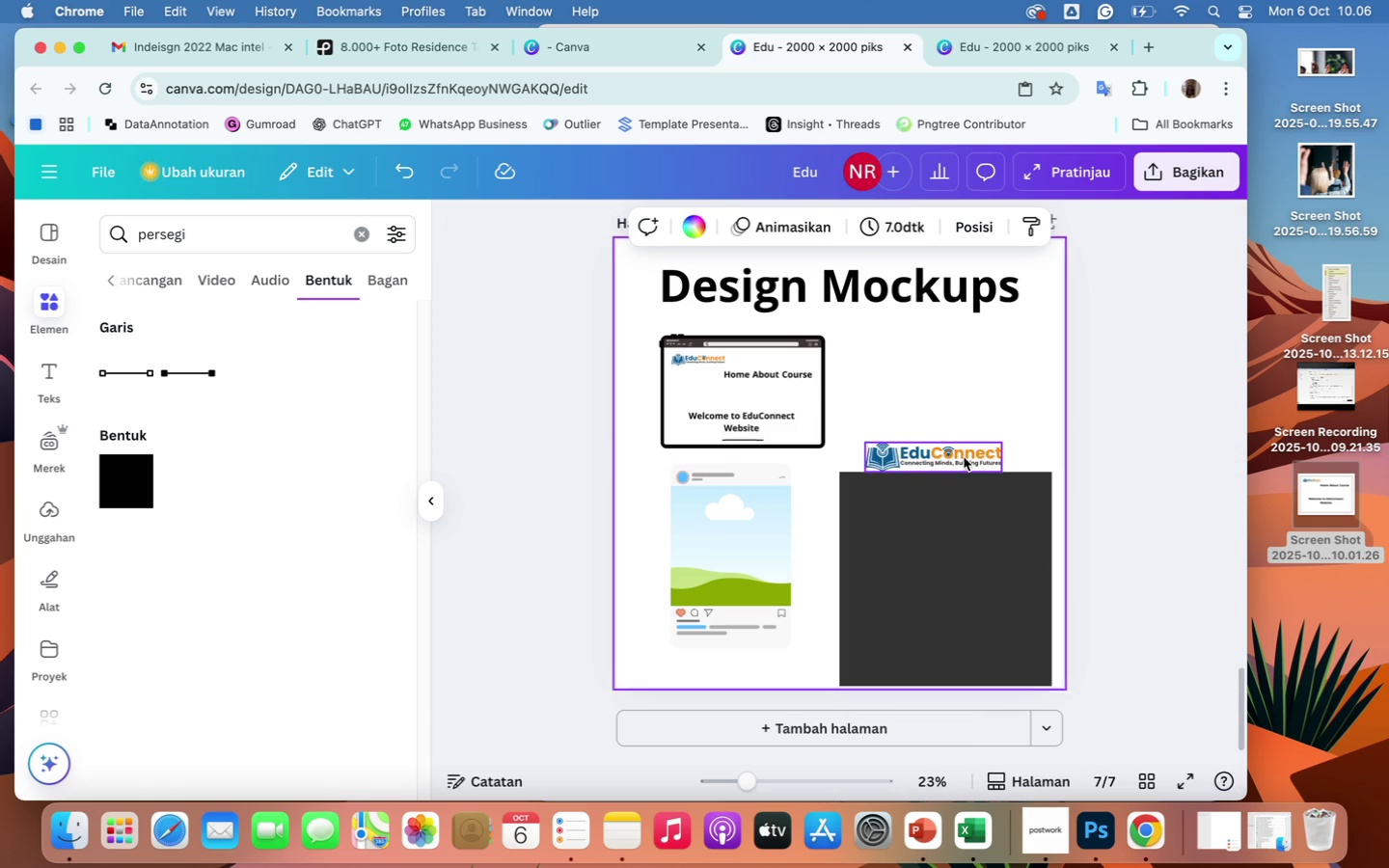 
left_click([964, 457])
 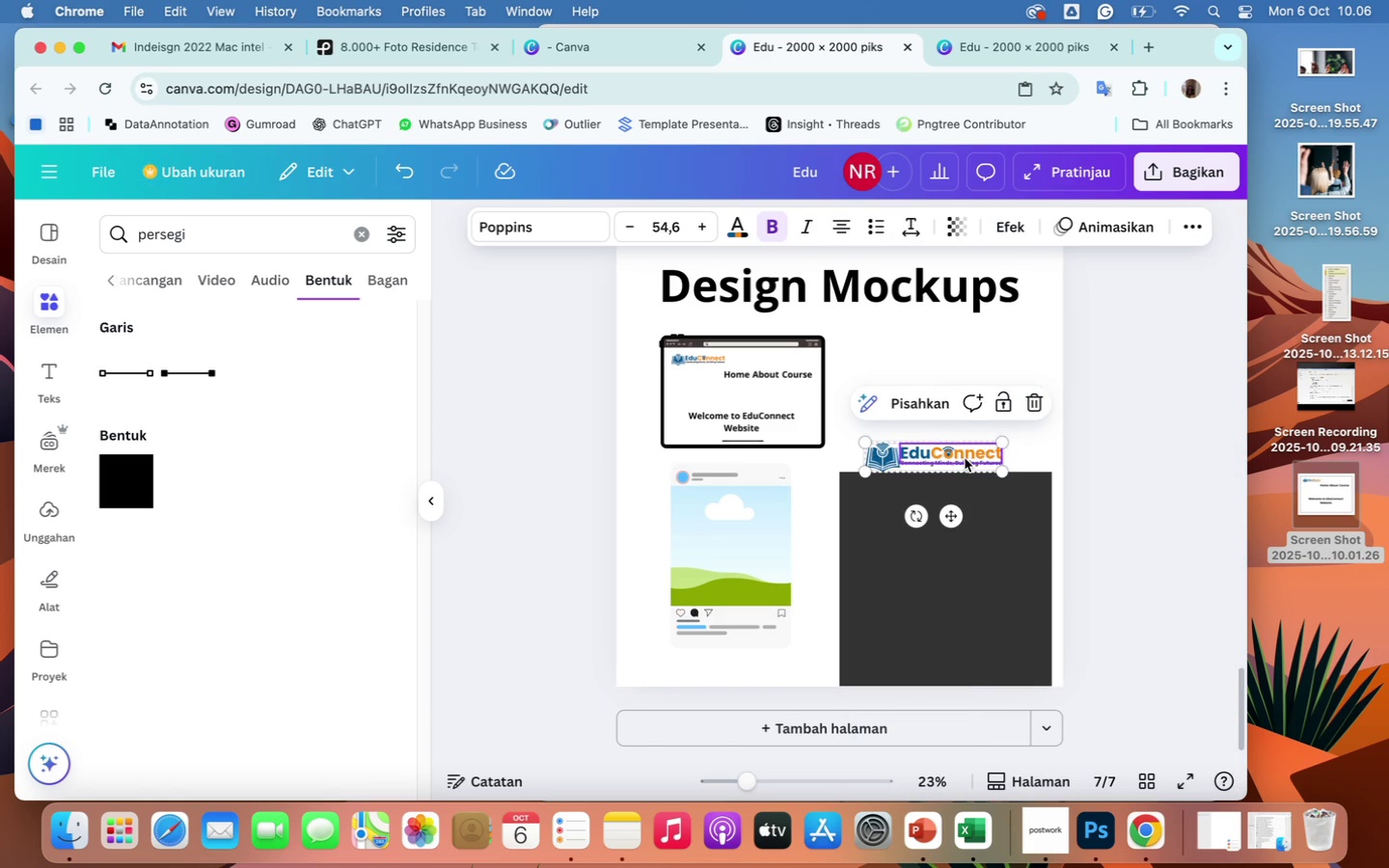 
right_click([965, 458])
 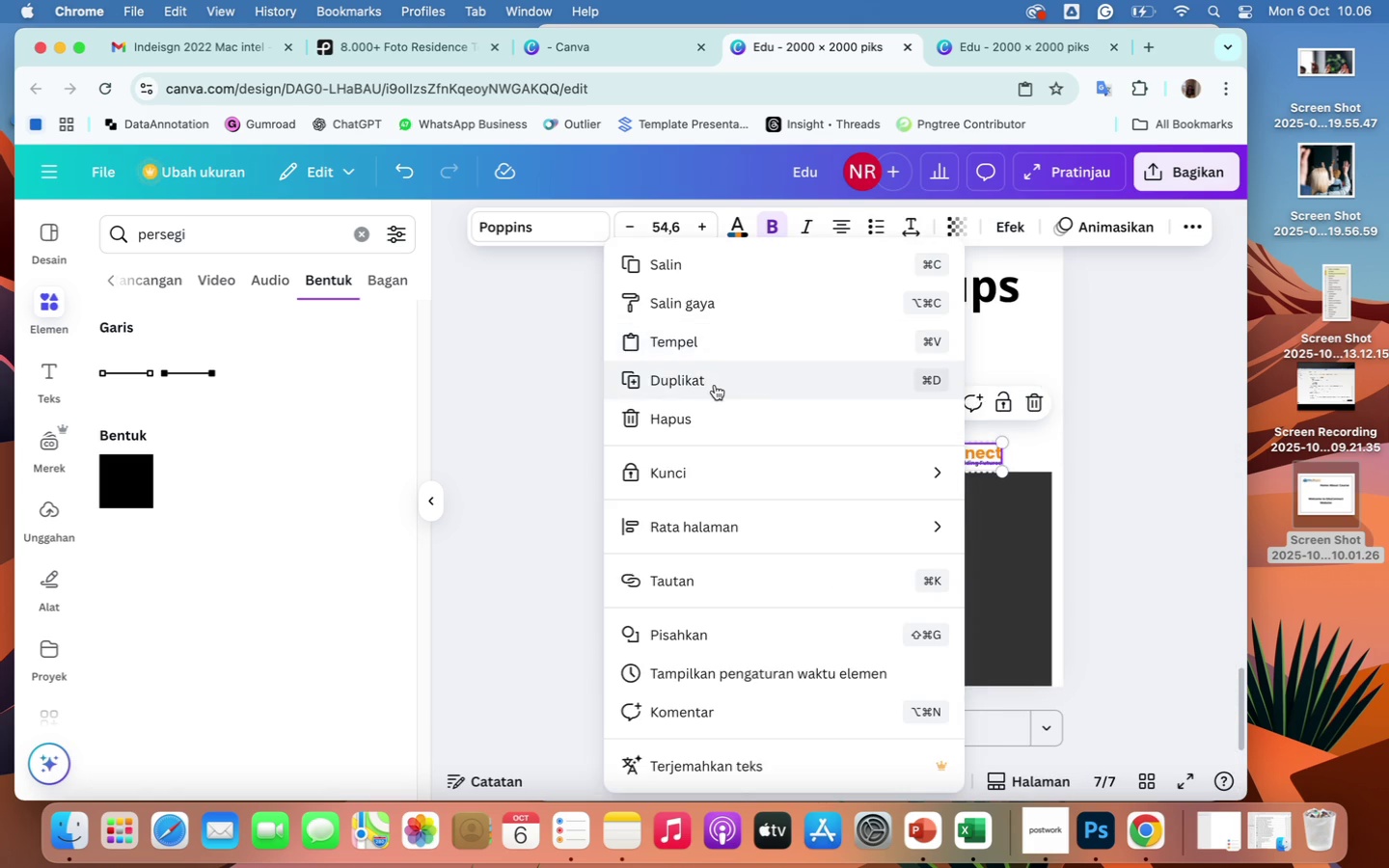 
left_click([714, 385])